 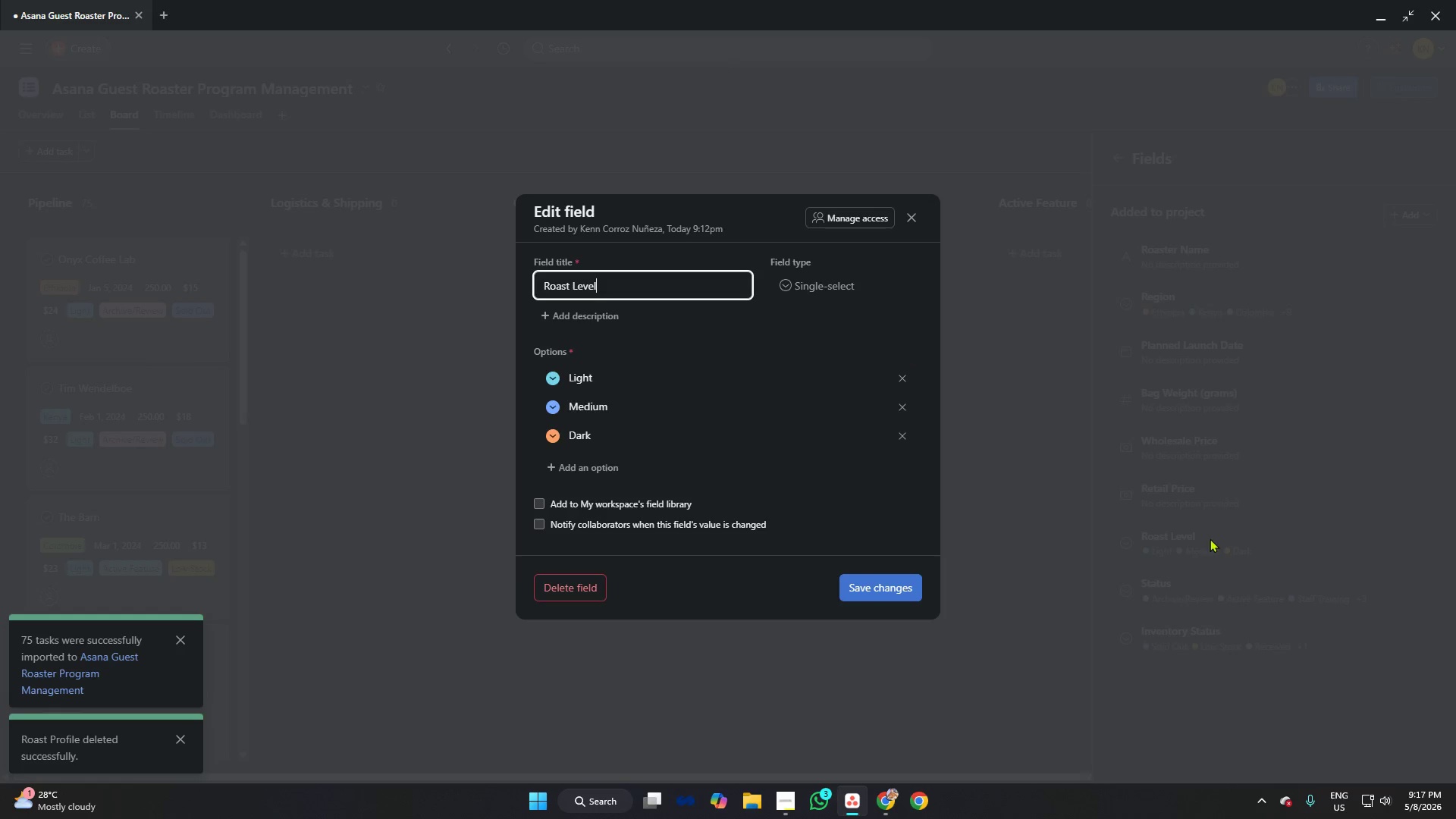 
key(Backspace)
key(Backspace)
key(Backspace)
key(Backspace)
key(Backspace)
type(Profile)
 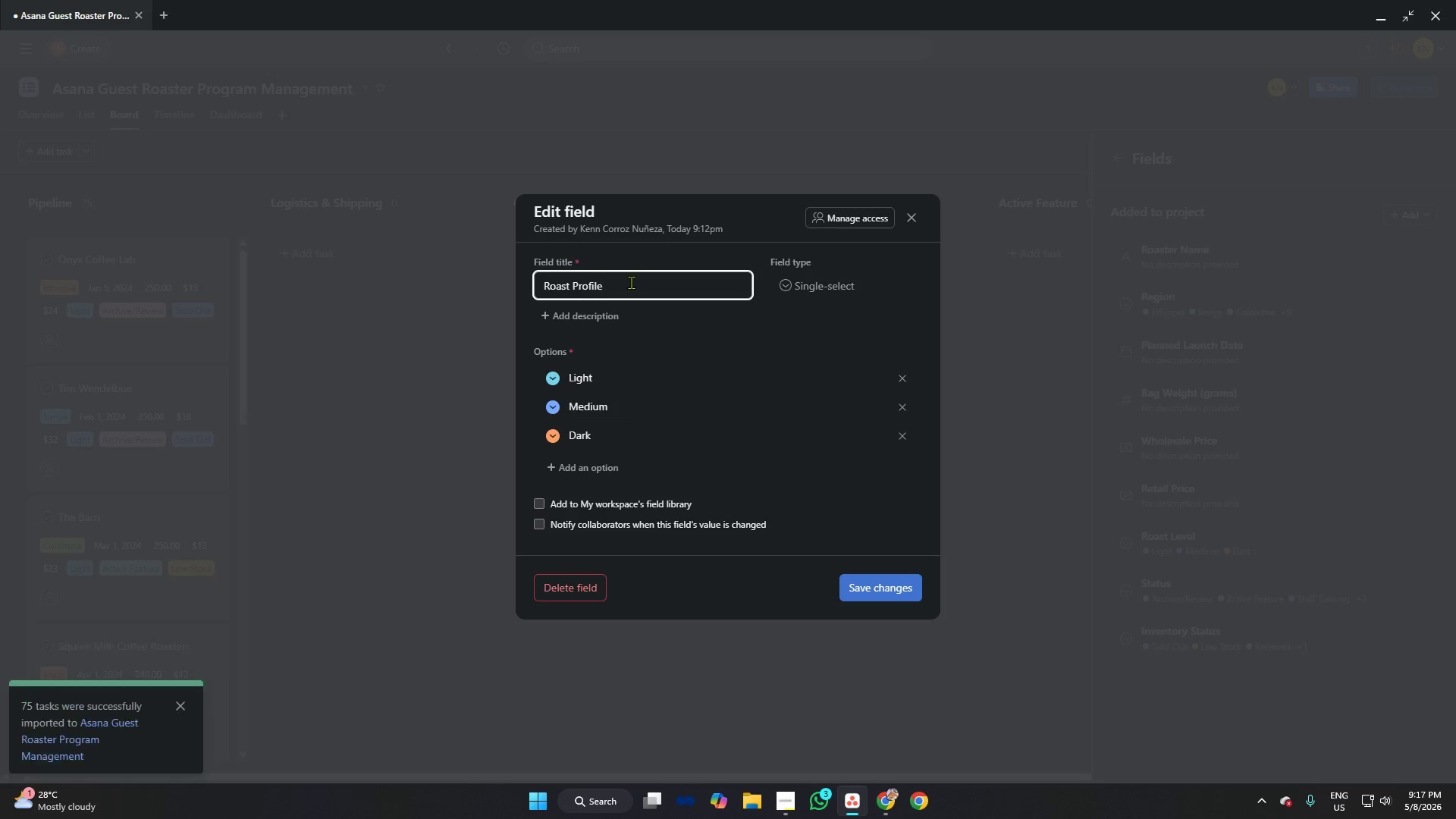 
left_click([552, 381])
 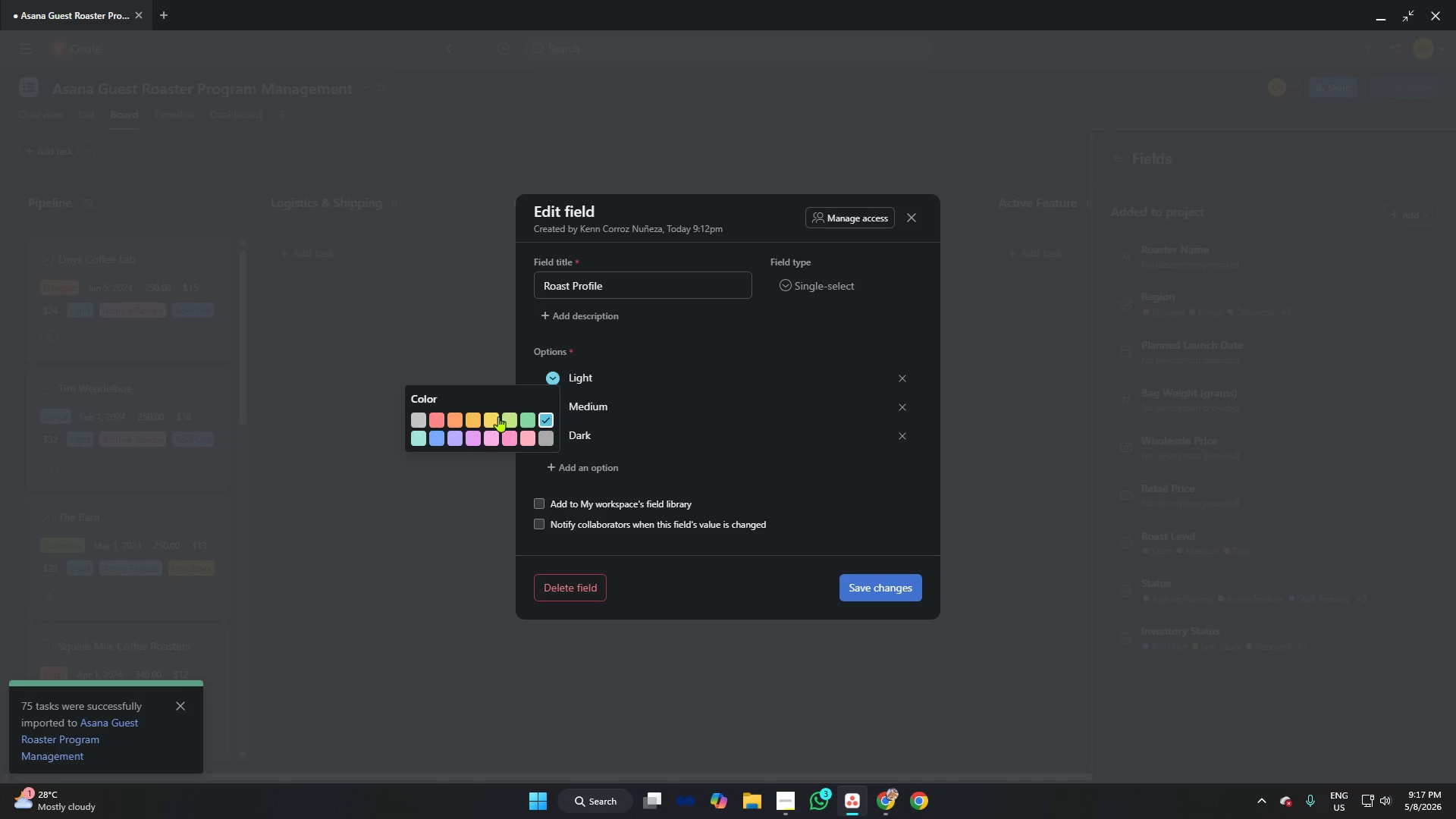 
left_click([497, 420])
 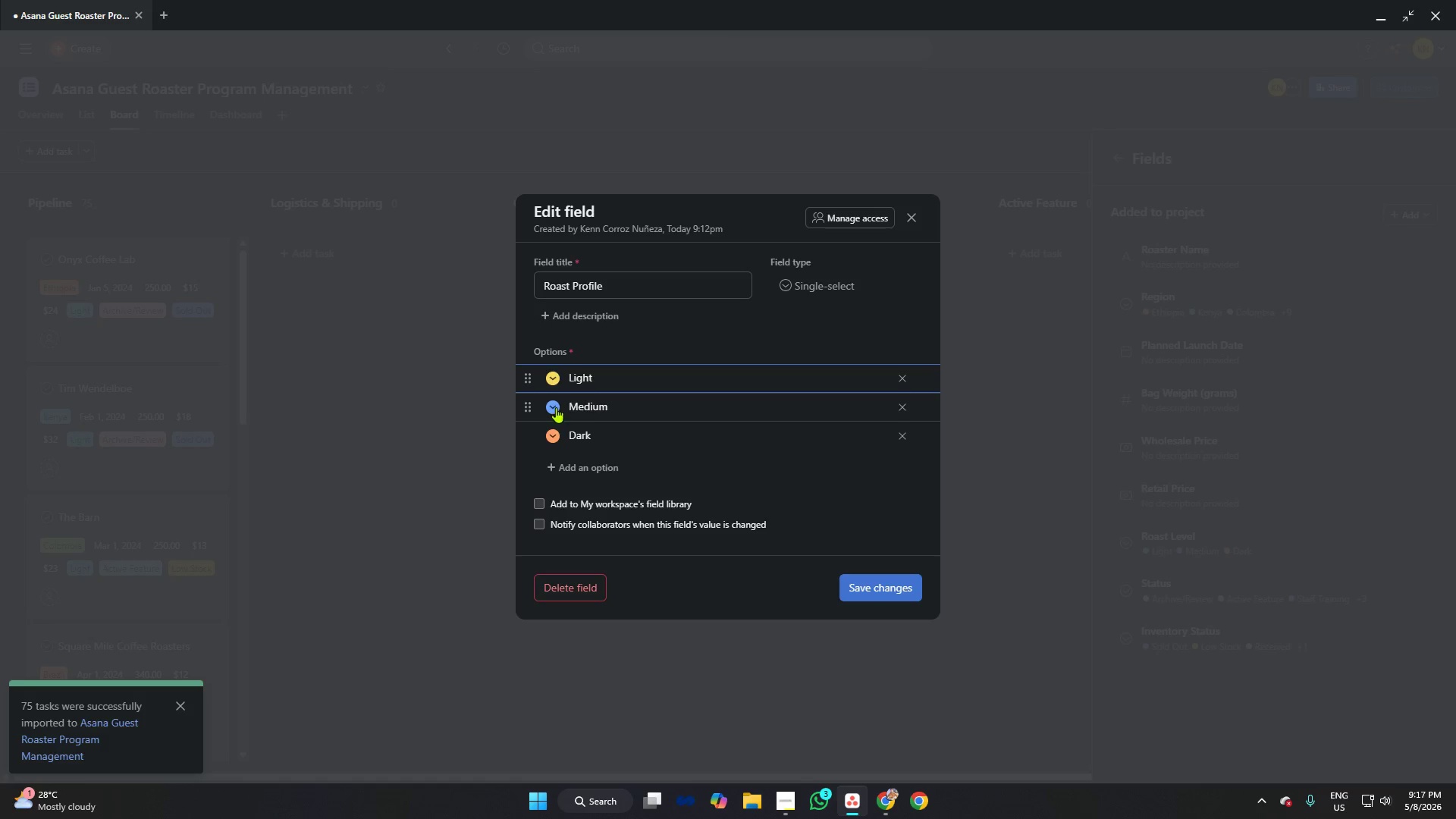 
left_click([556, 405])
 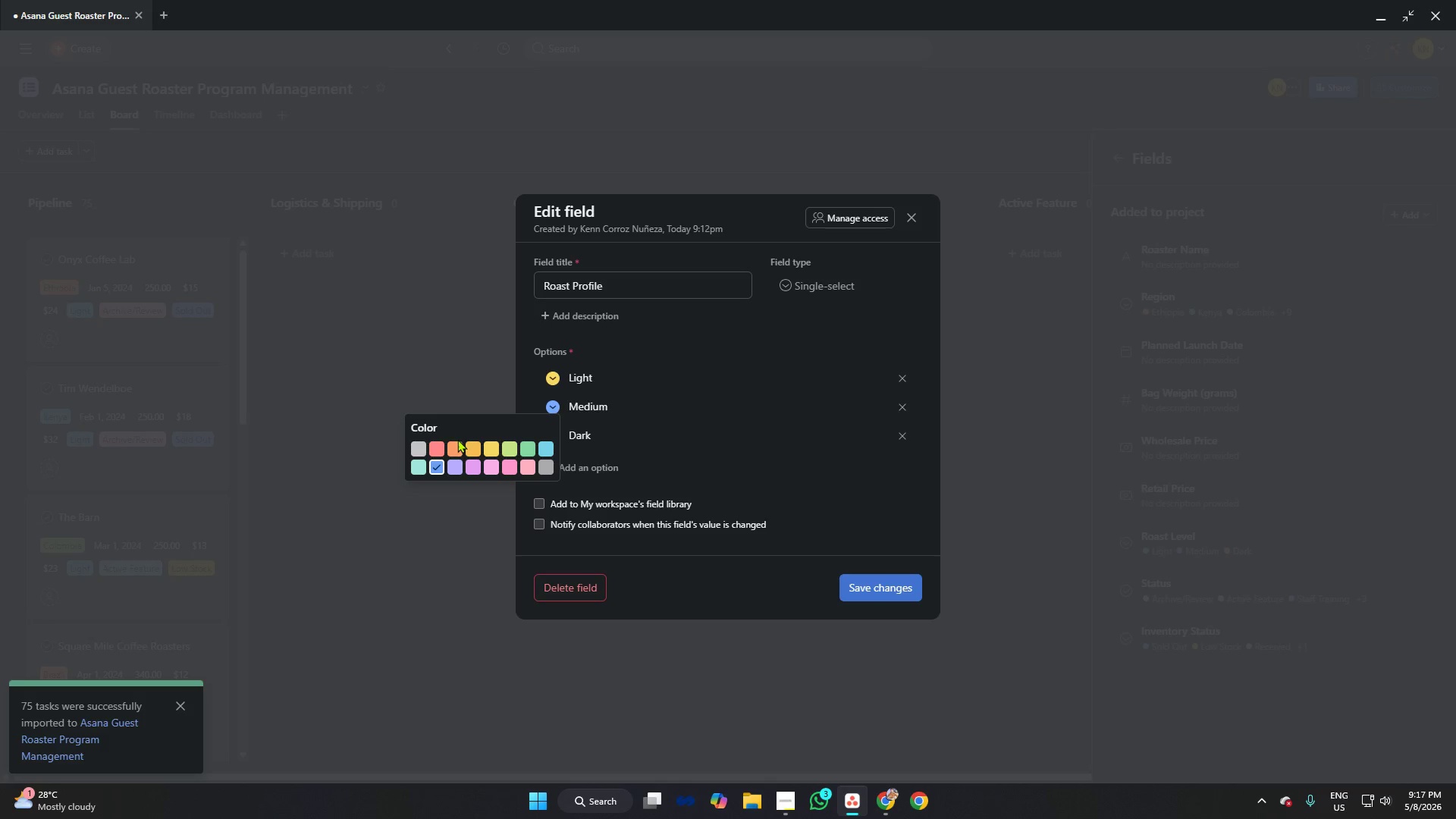 
left_click([453, 445])
 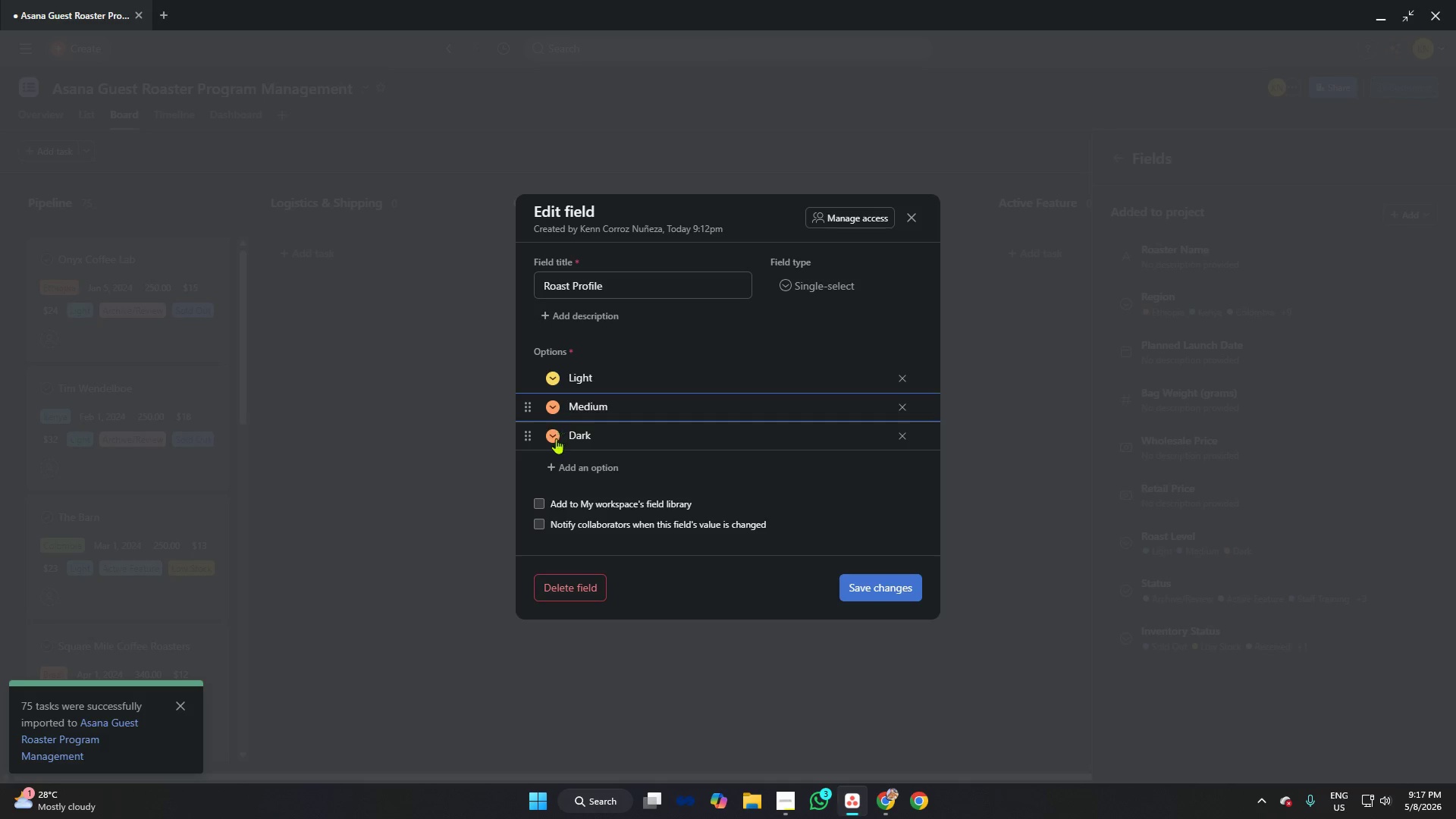 
left_click([554, 438])
 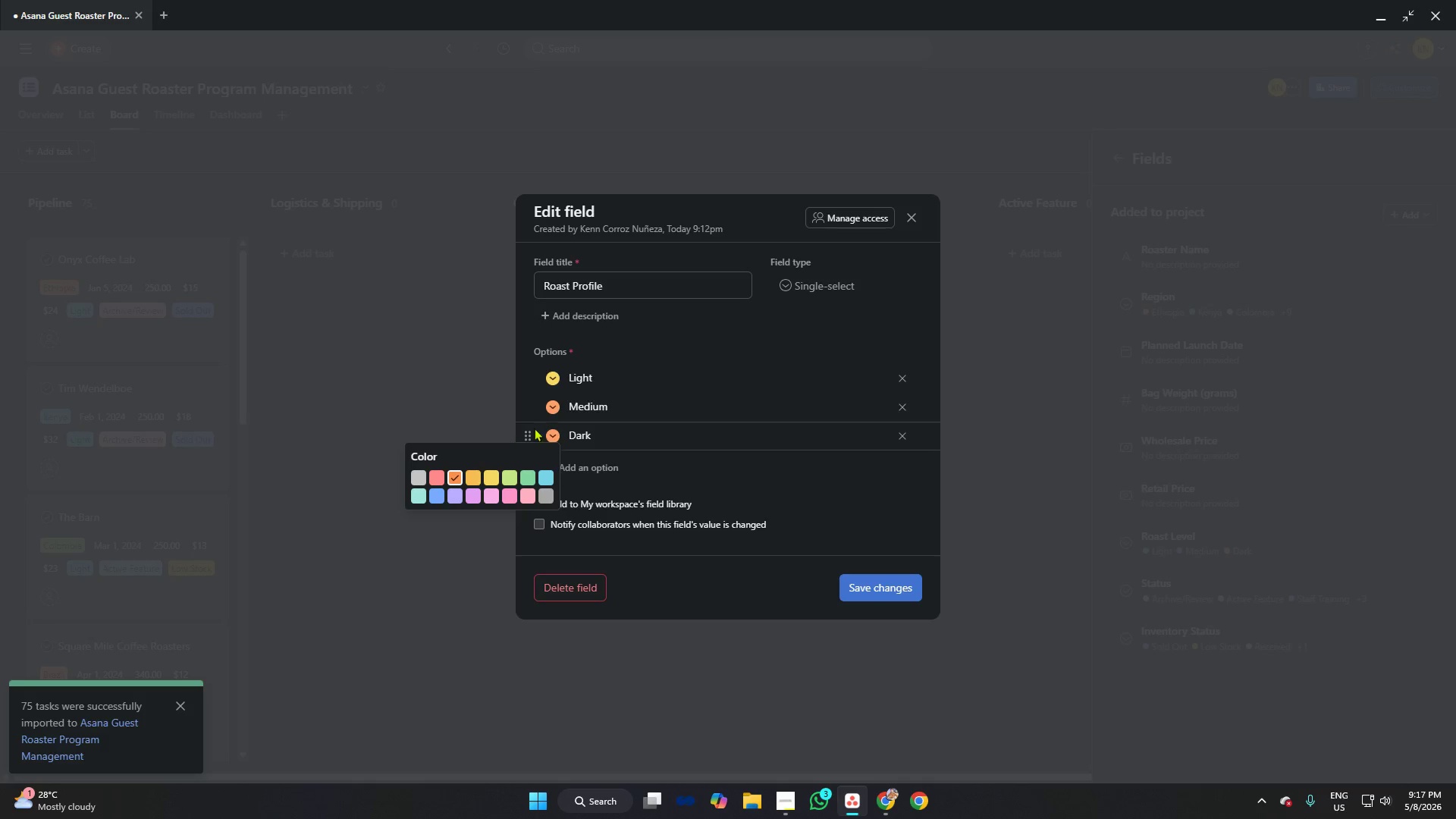 
left_click([556, 375])
 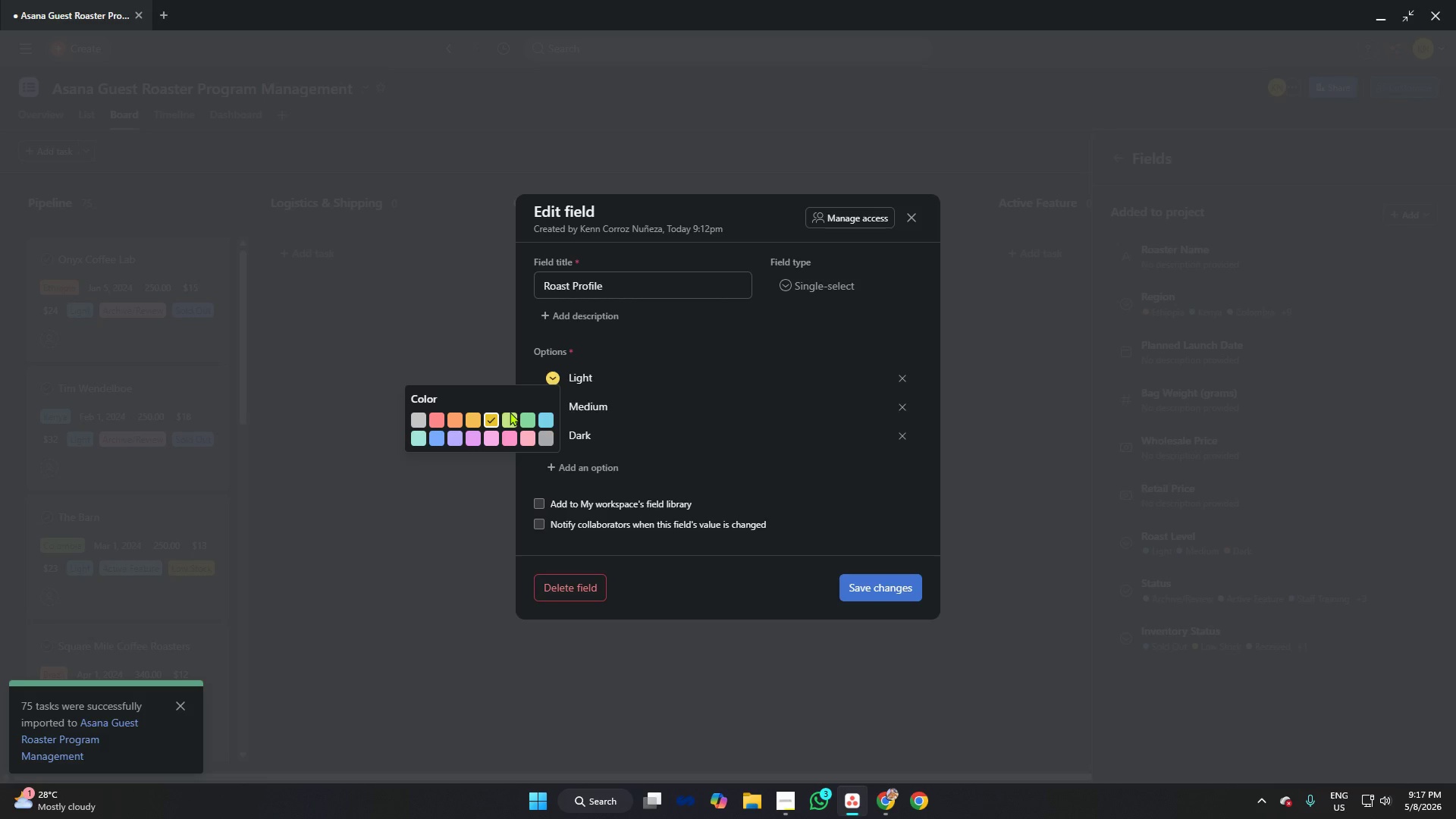 
left_click([504, 420])
 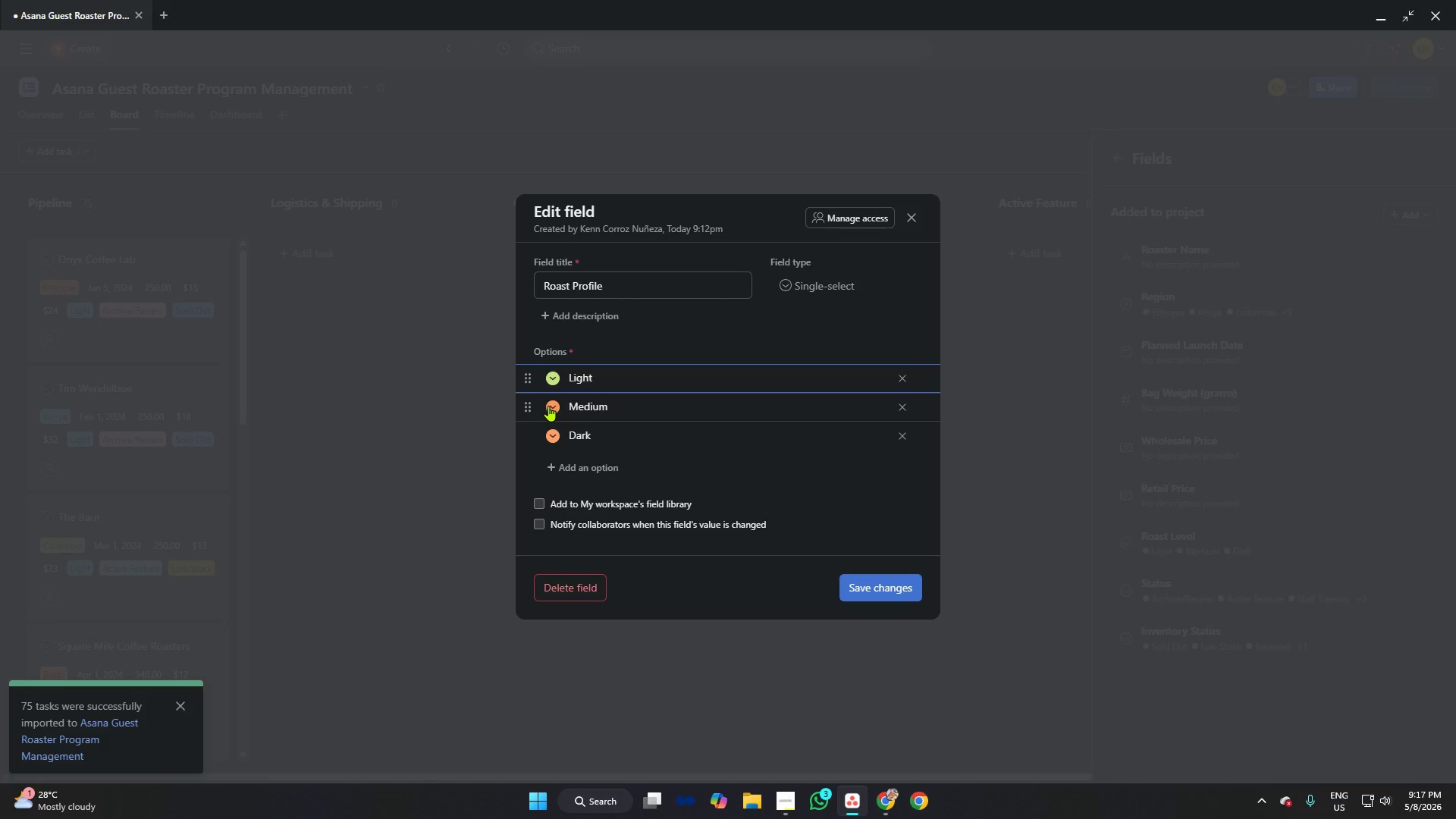 
left_click([550, 405])
 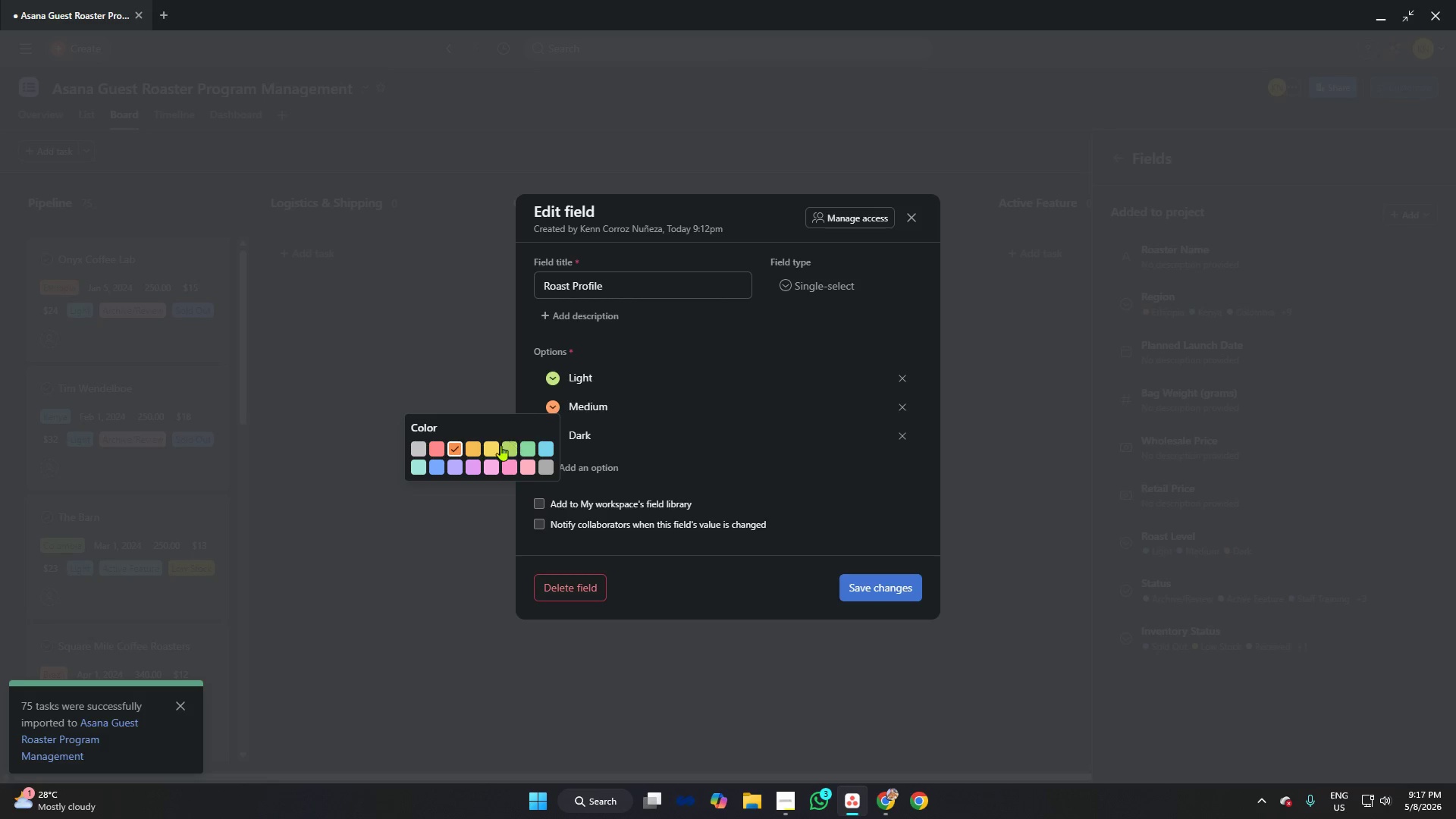 
left_click([495, 446])
 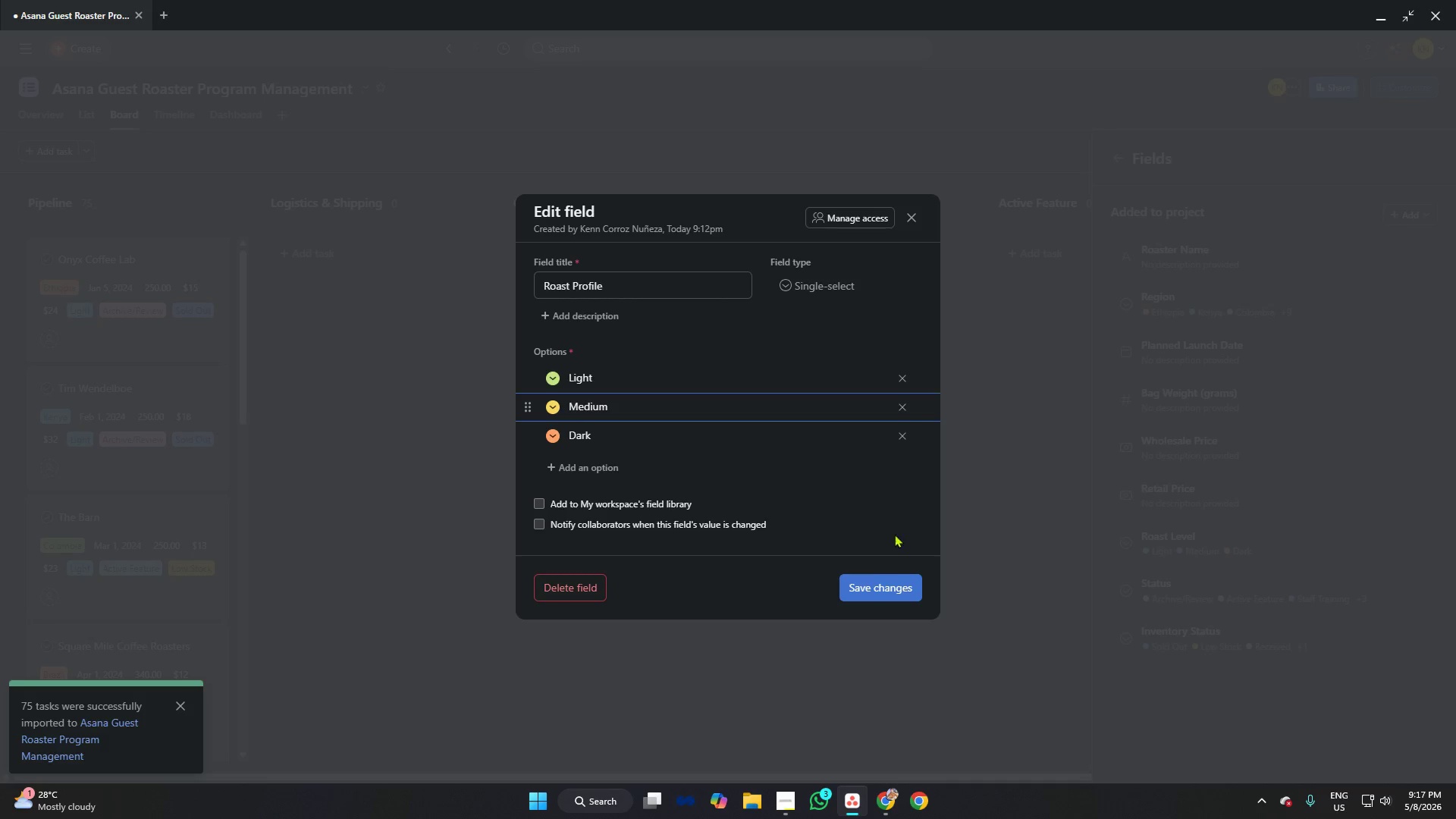 
left_click([871, 584])
 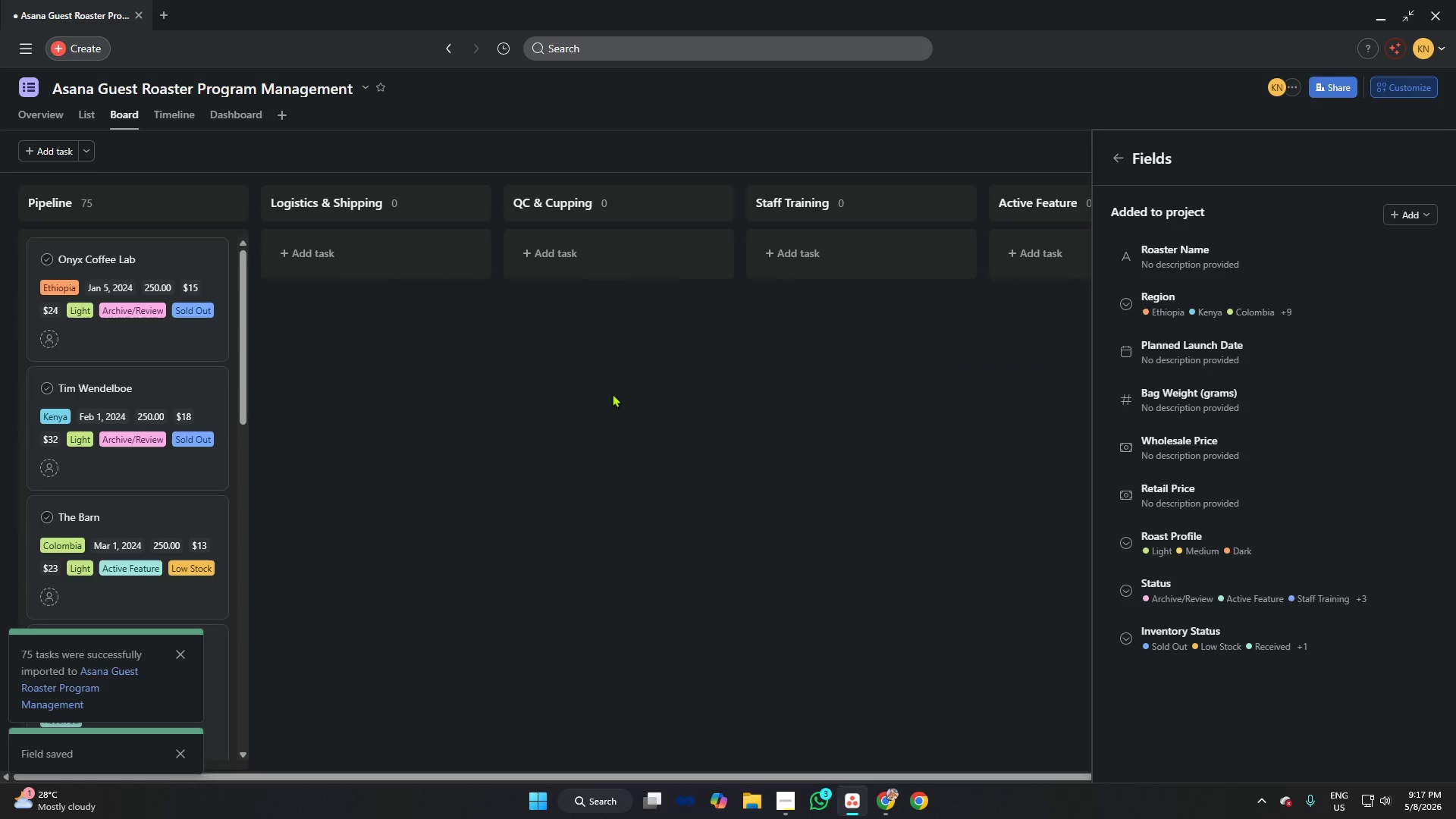 
key(Alt+AltLeft)
 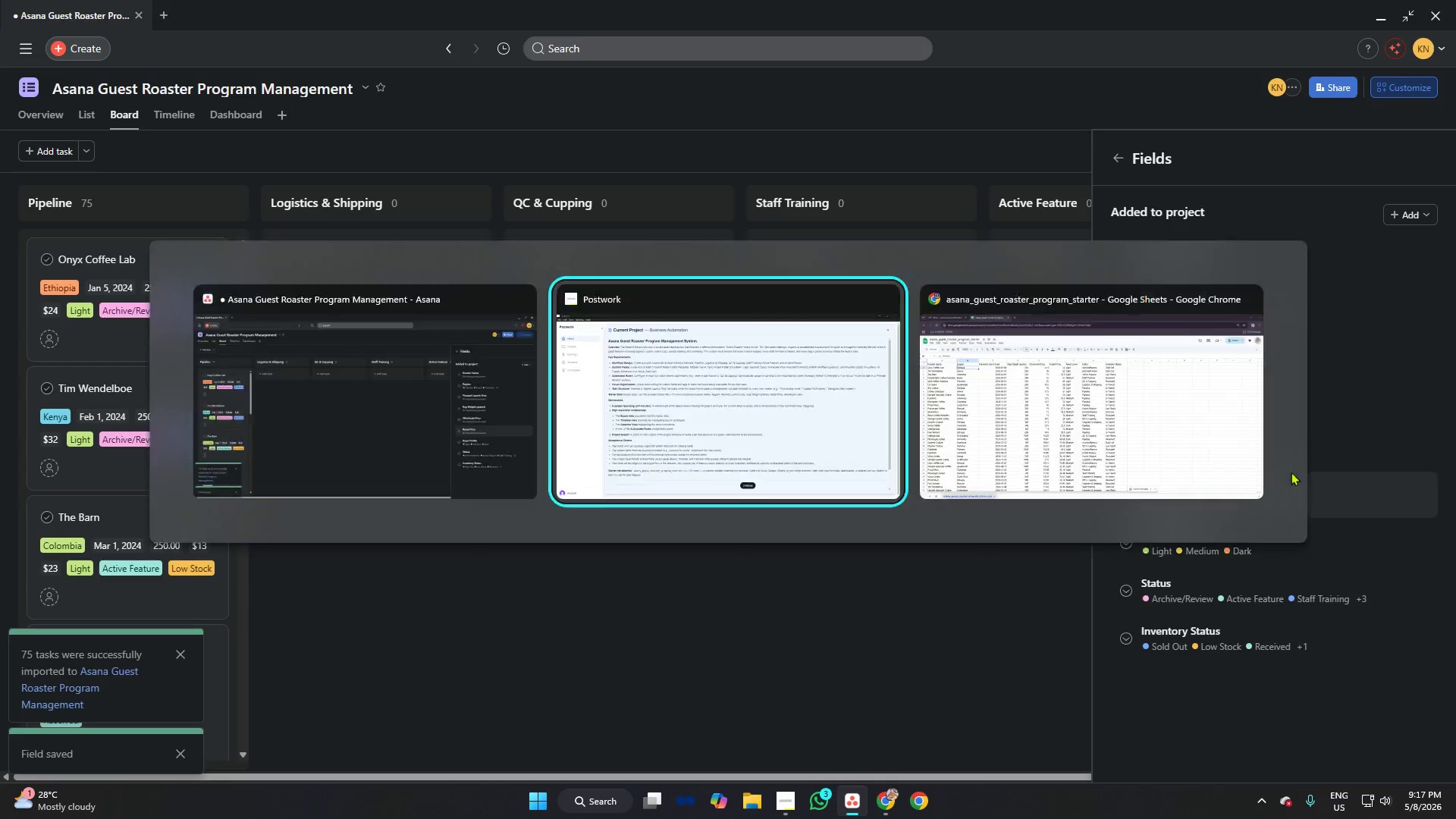 
key(Alt+Tab)